 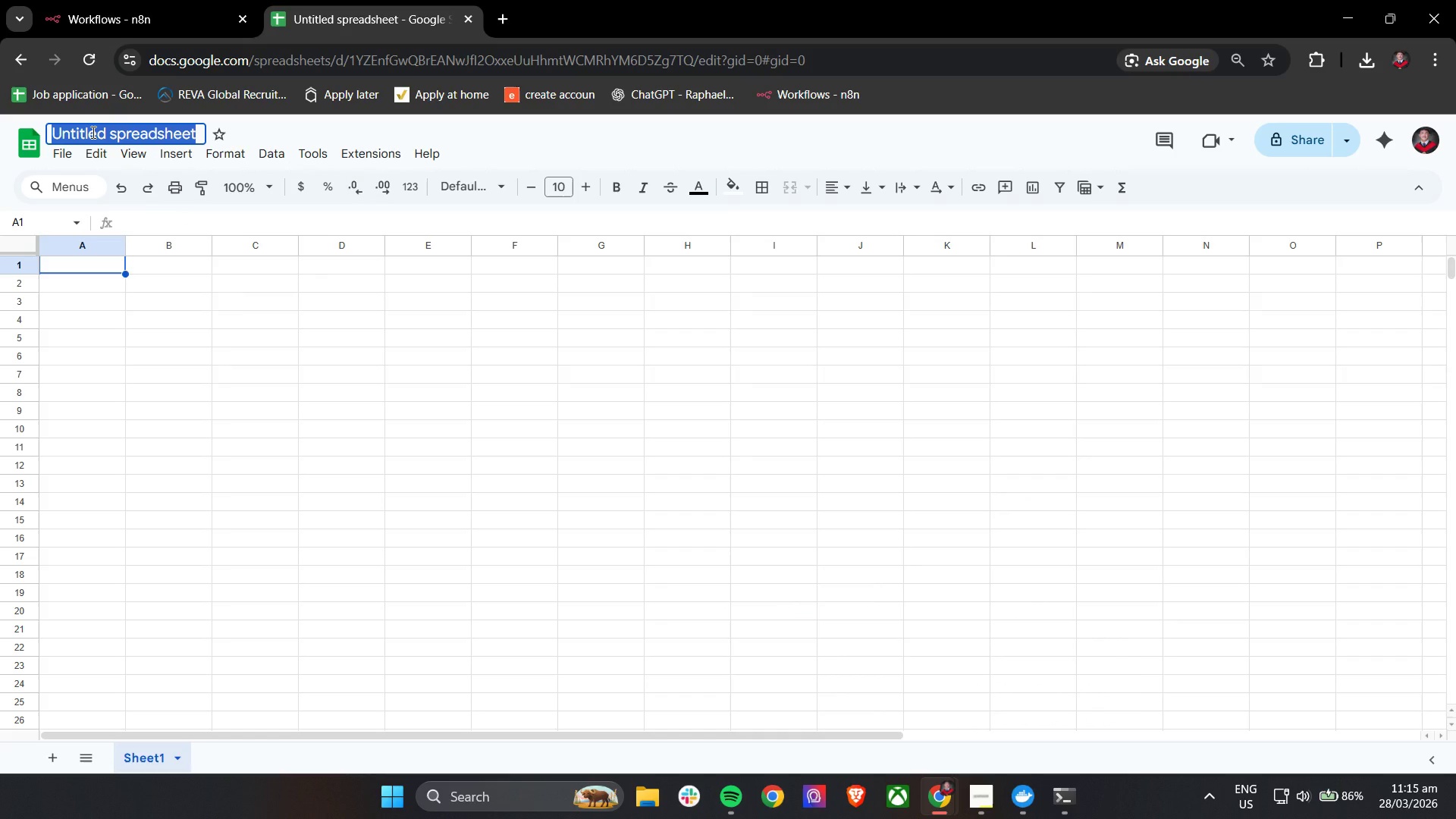 
type(Horizon Line SEO)
 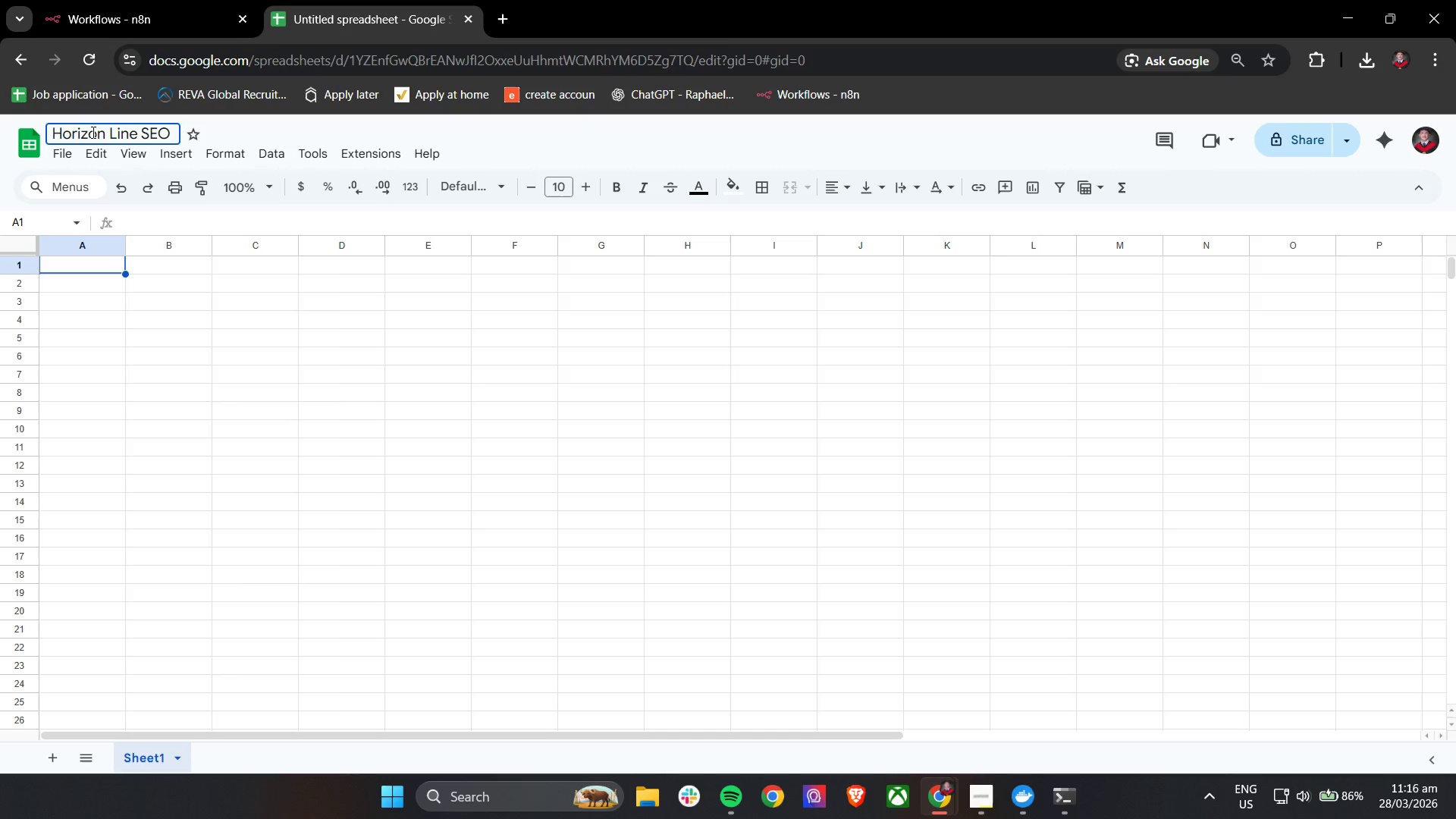 
type( - Project Intake)
 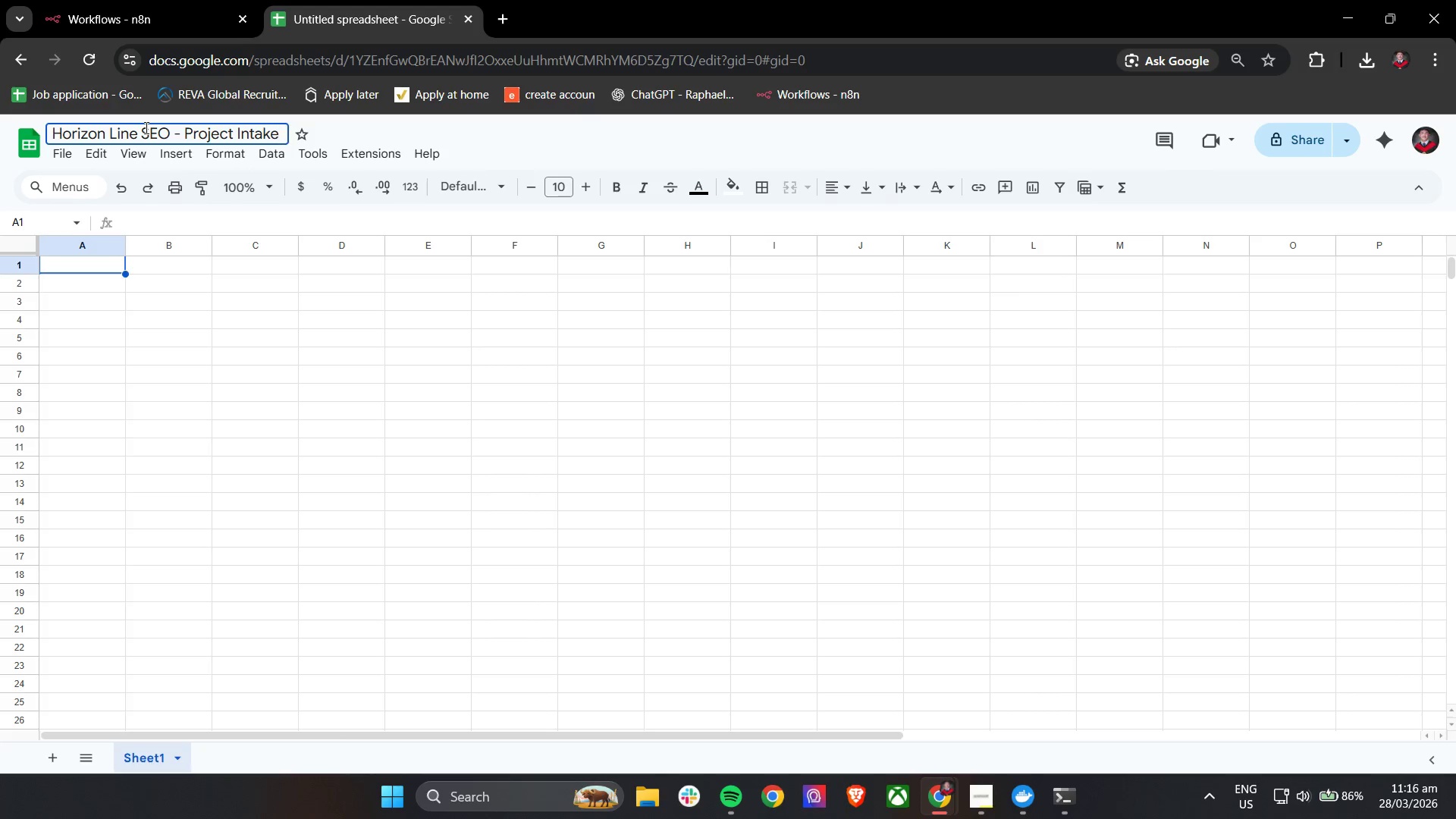 
key(Control+A)
 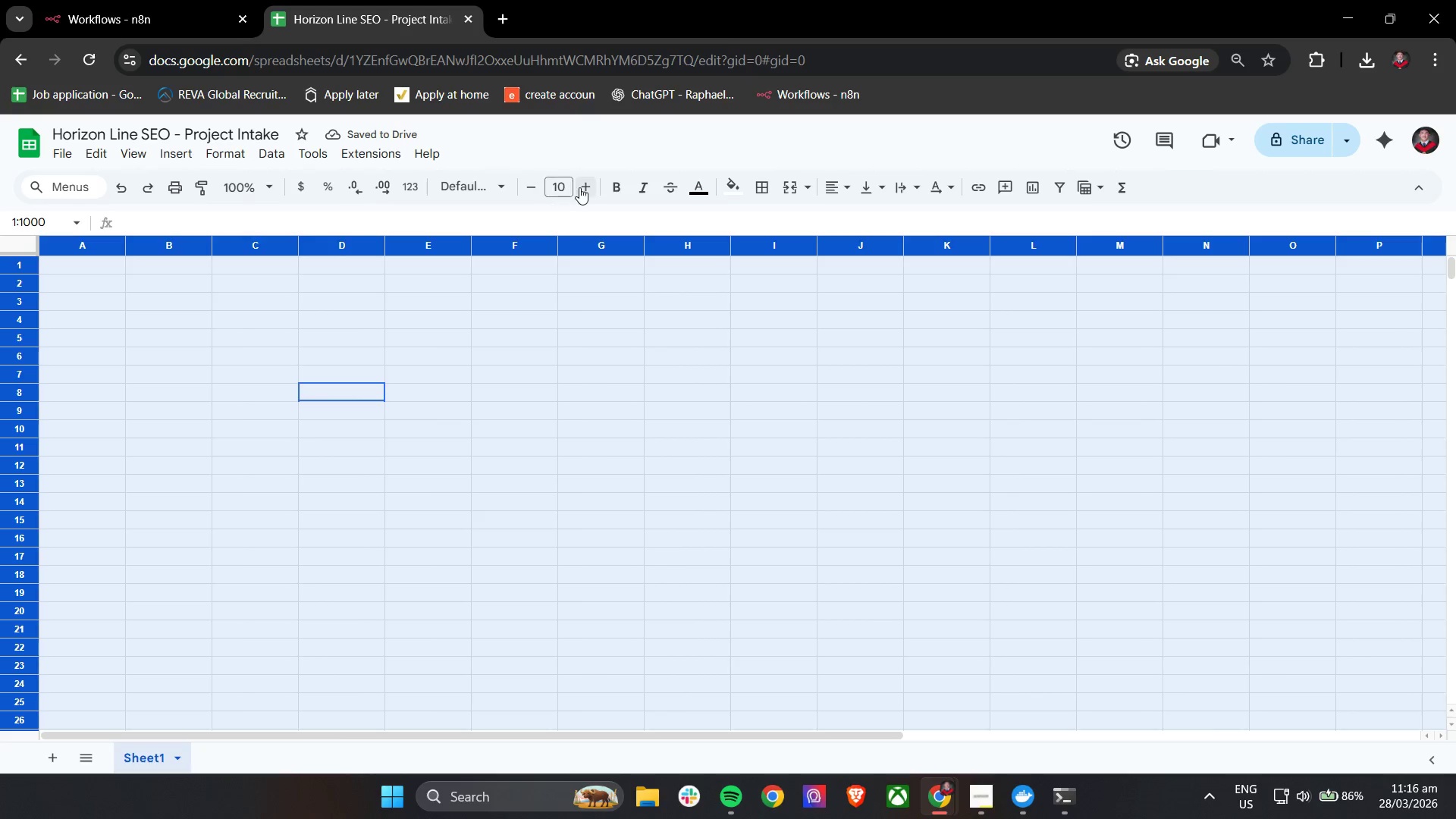 
double_click([579, 187])
 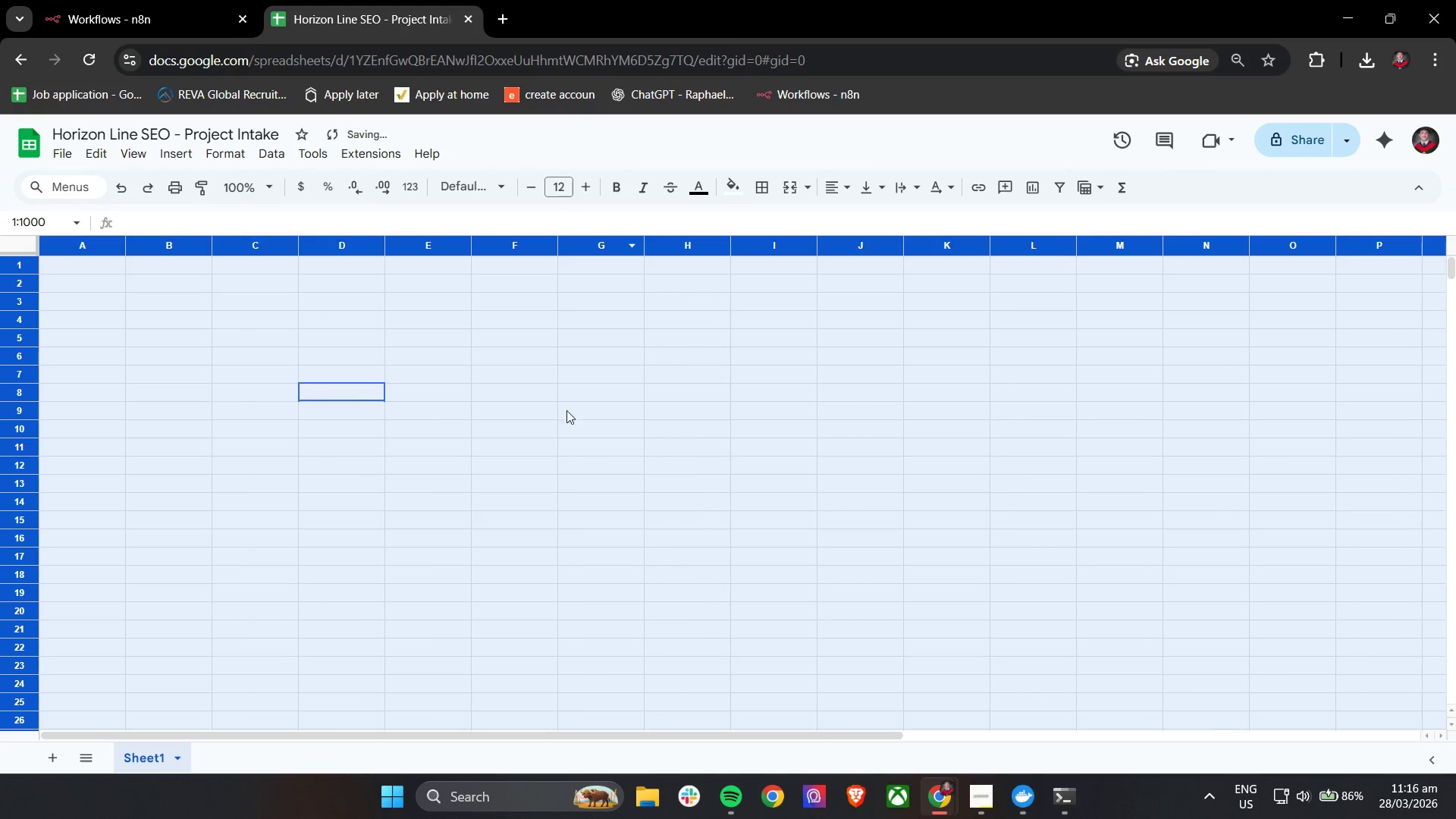 
triple_click([570, 468])
 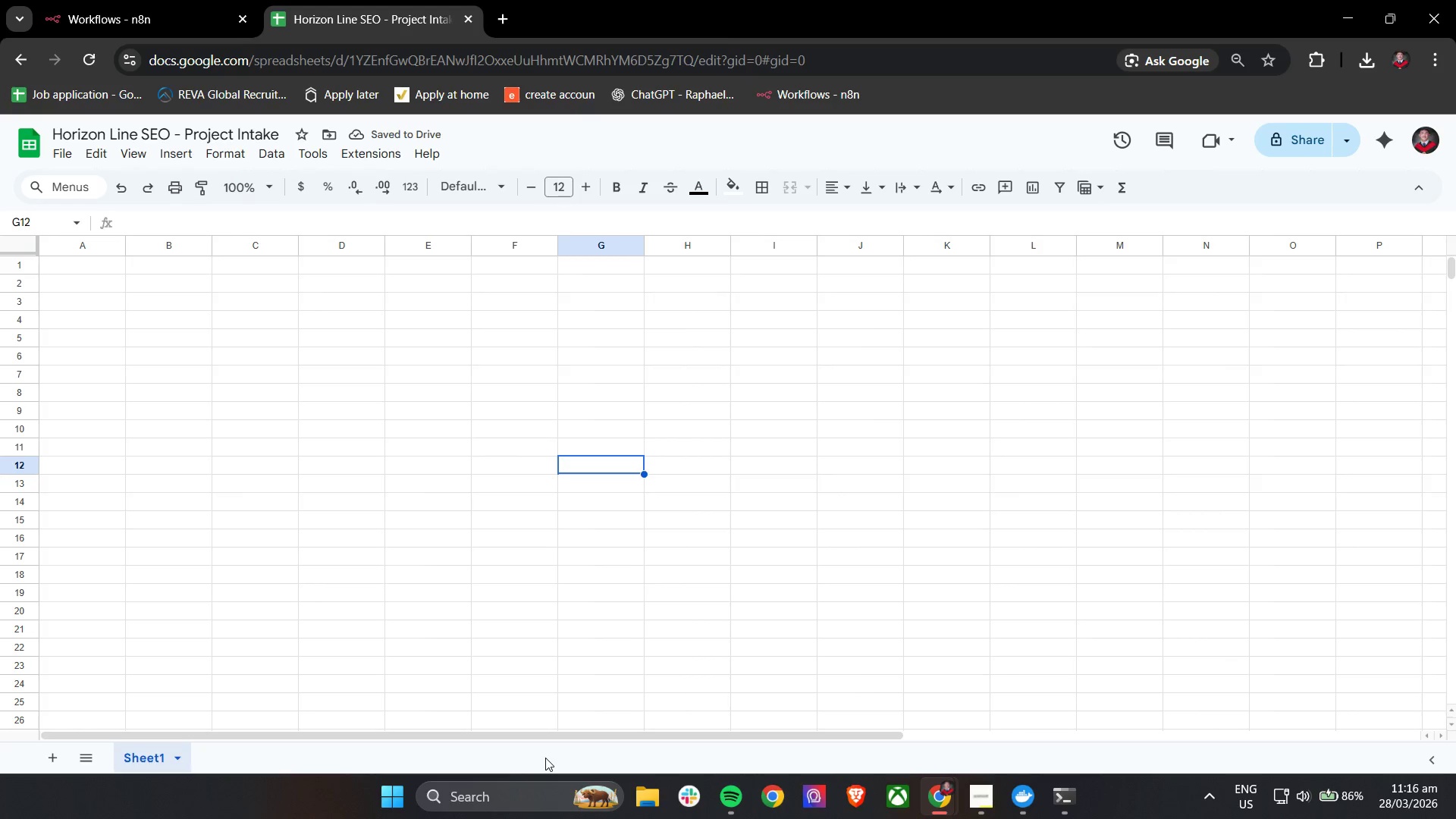 
wait(5.08)
 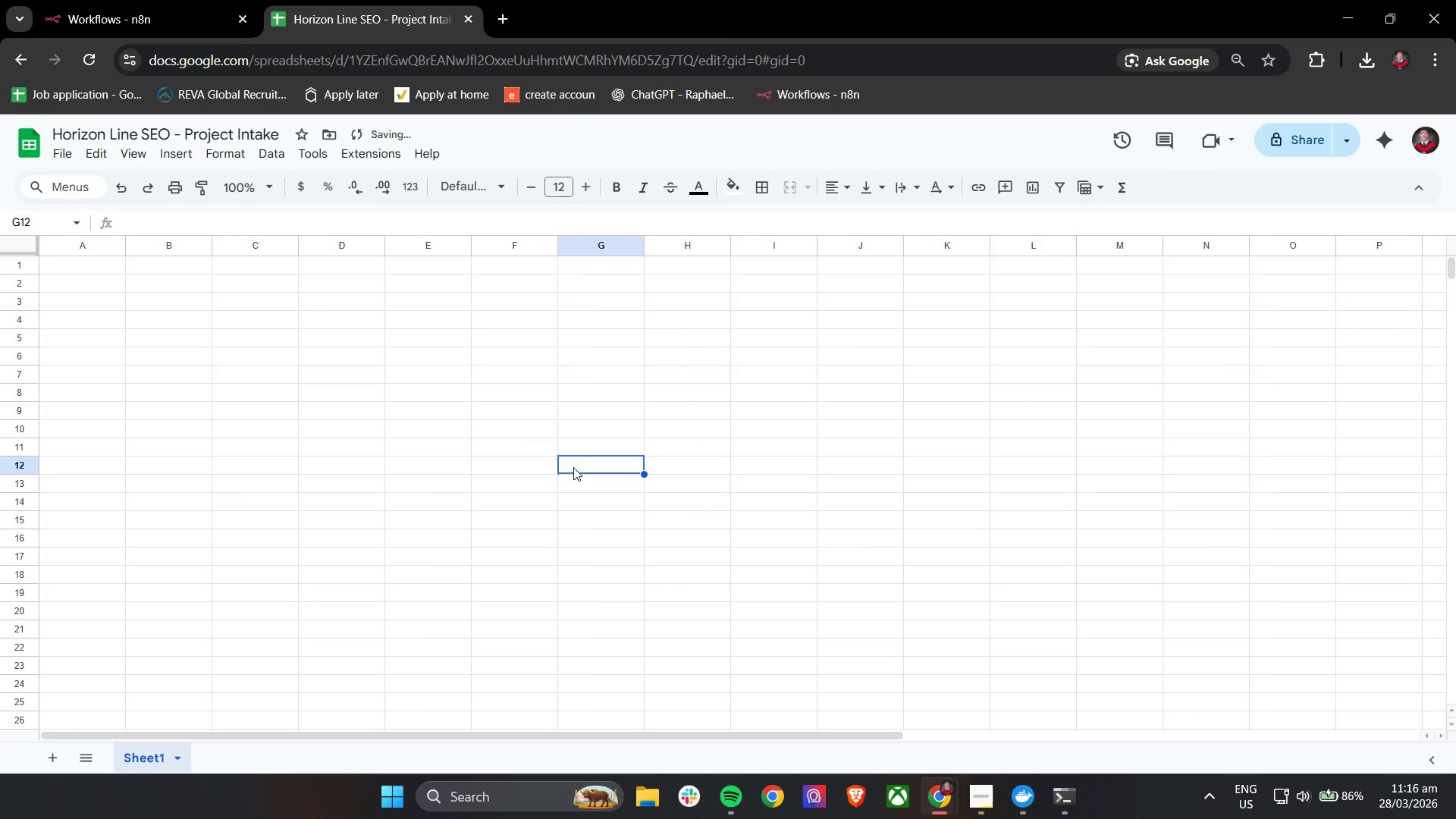 
double_click([155, 756])
 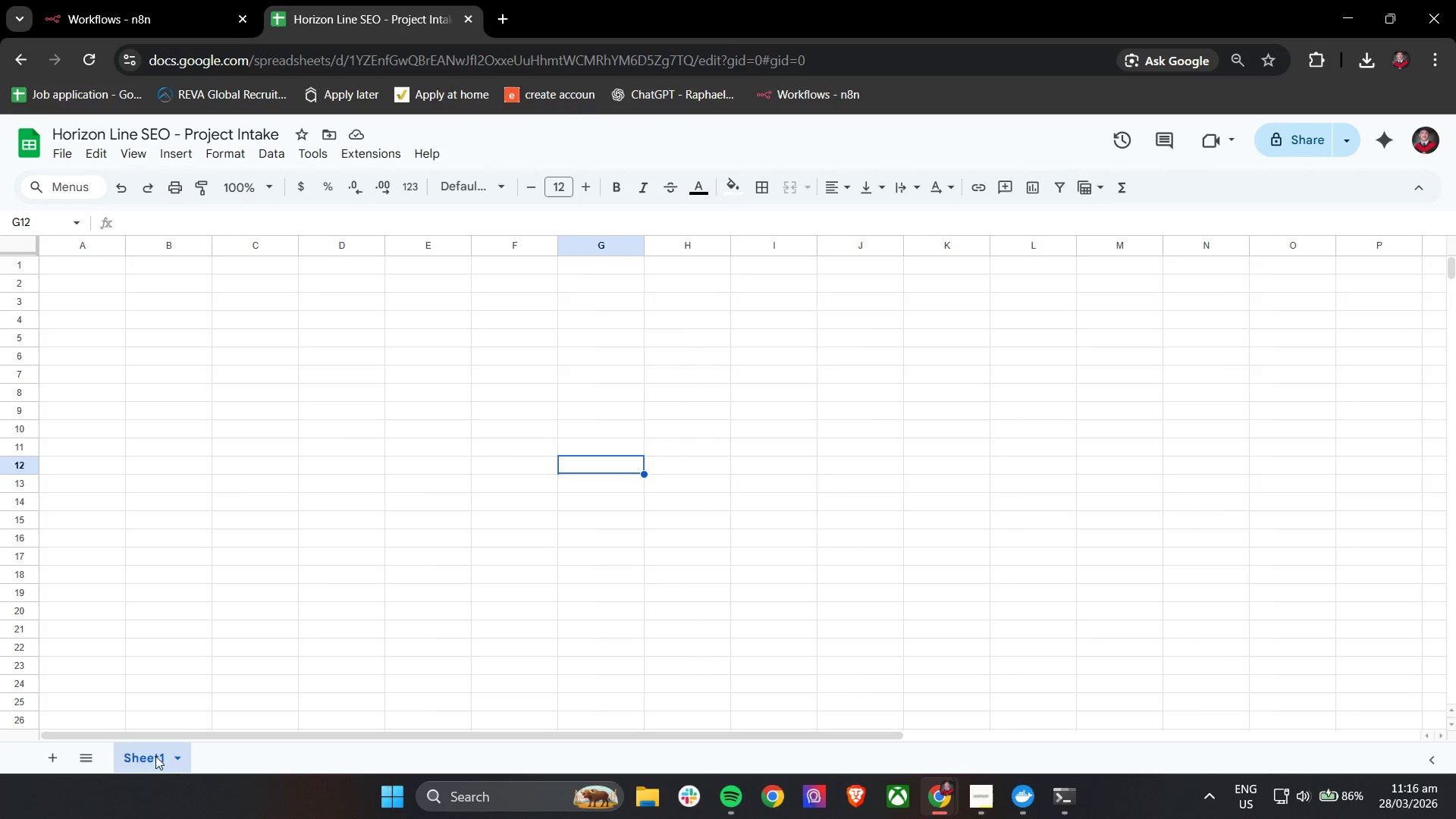 
triple_click([155, 756])
 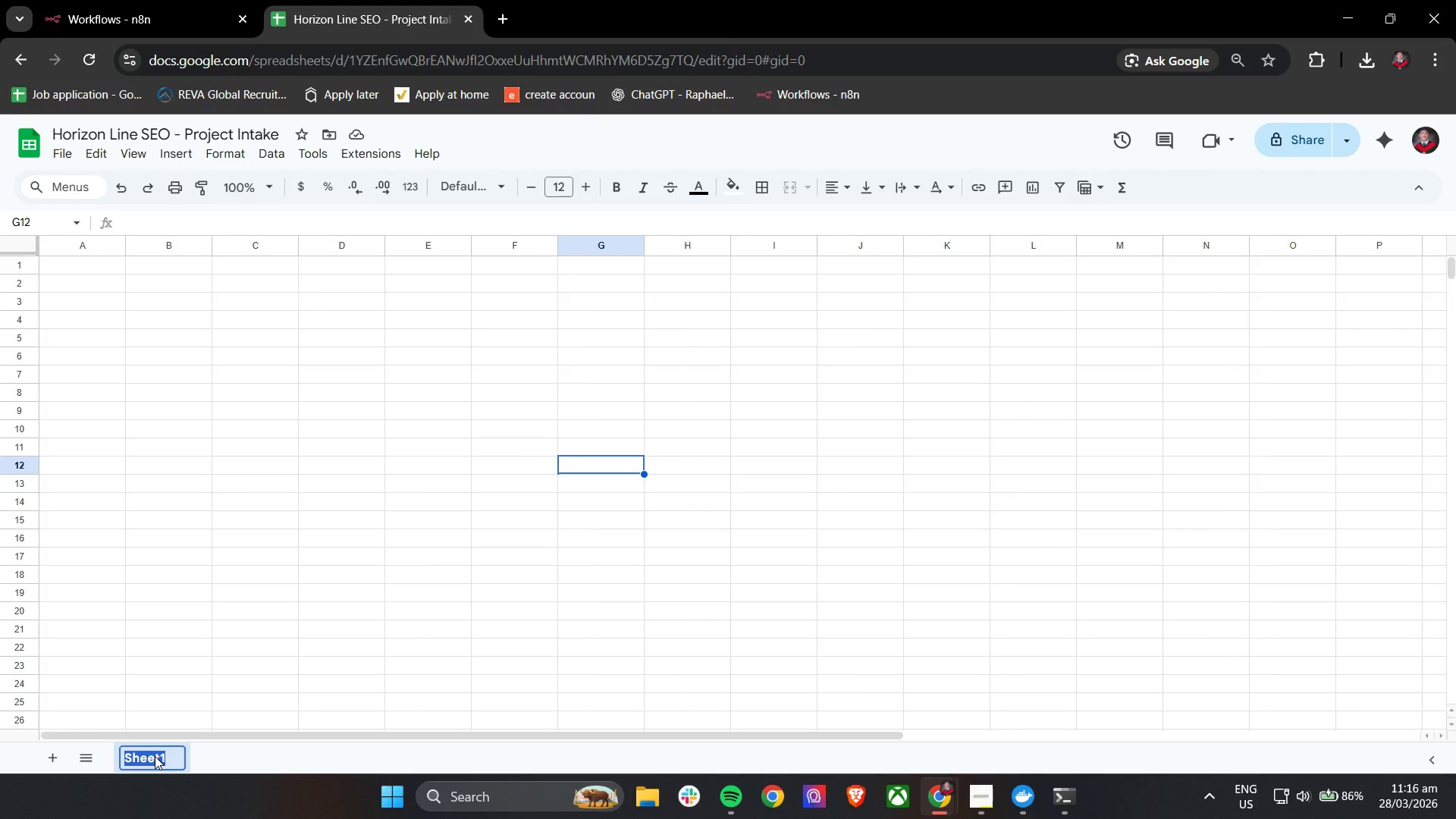 
type(Project Intake)
 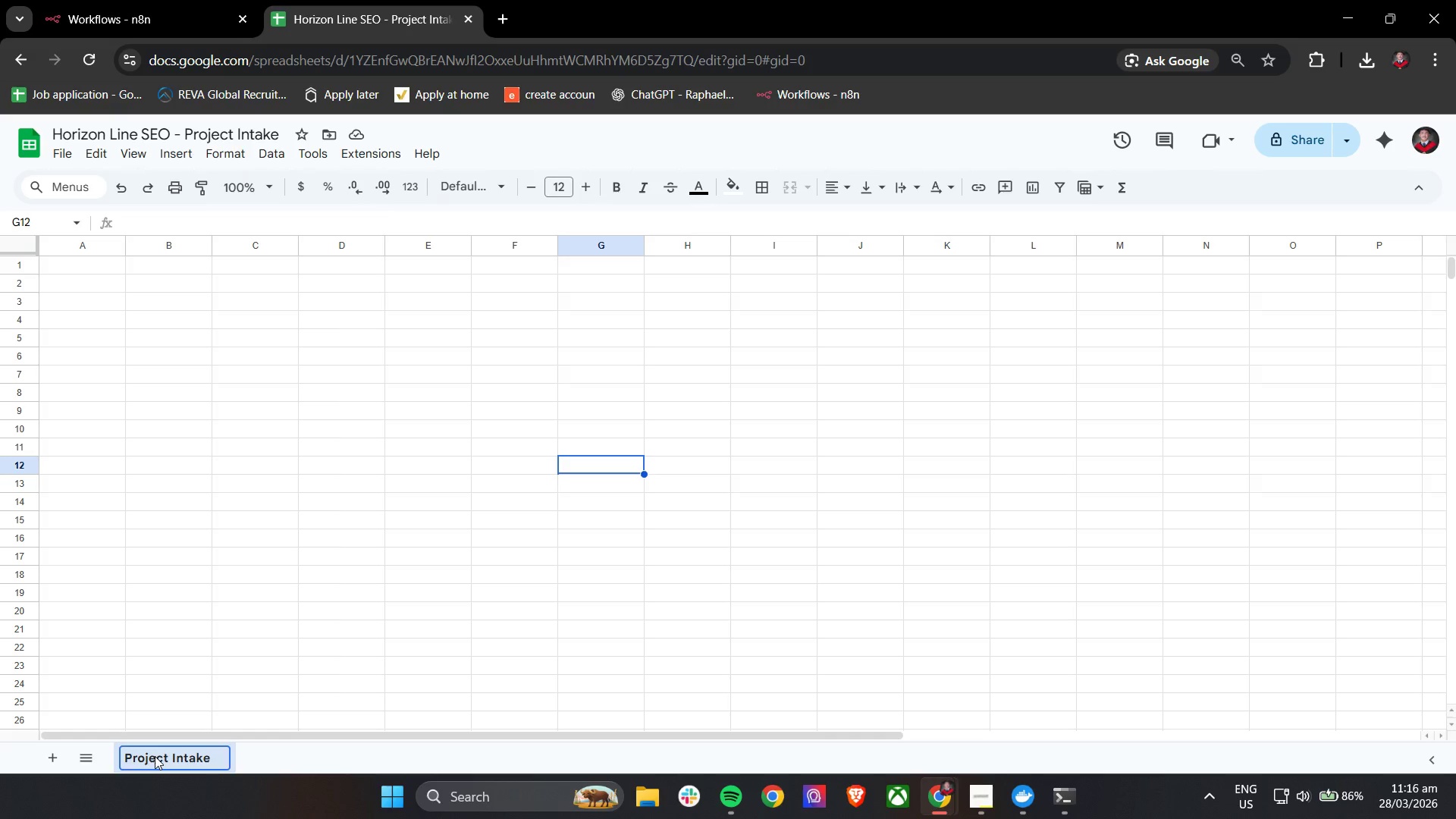 
left_click([411, 755])
 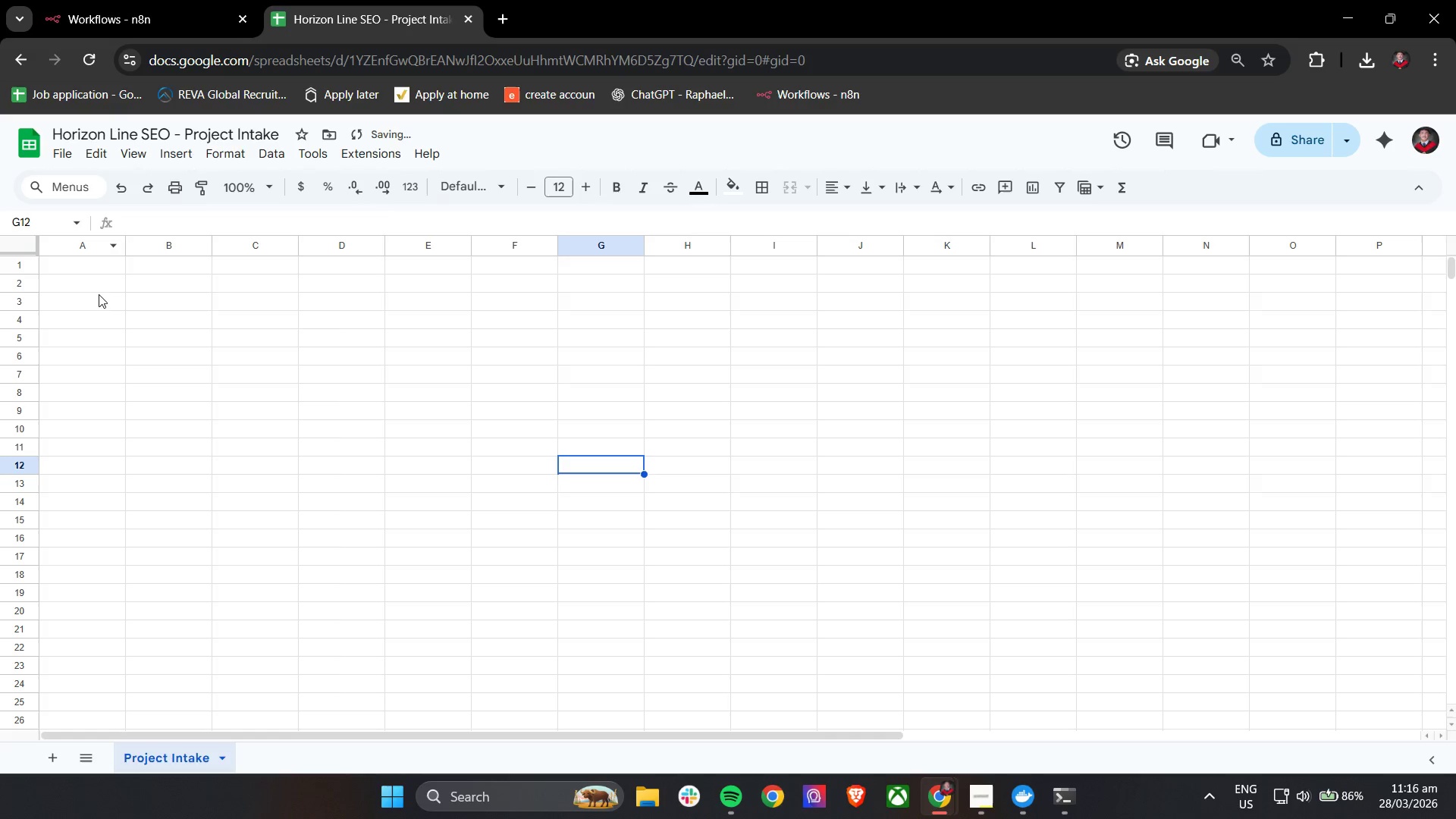 
left_click([98, 267])
 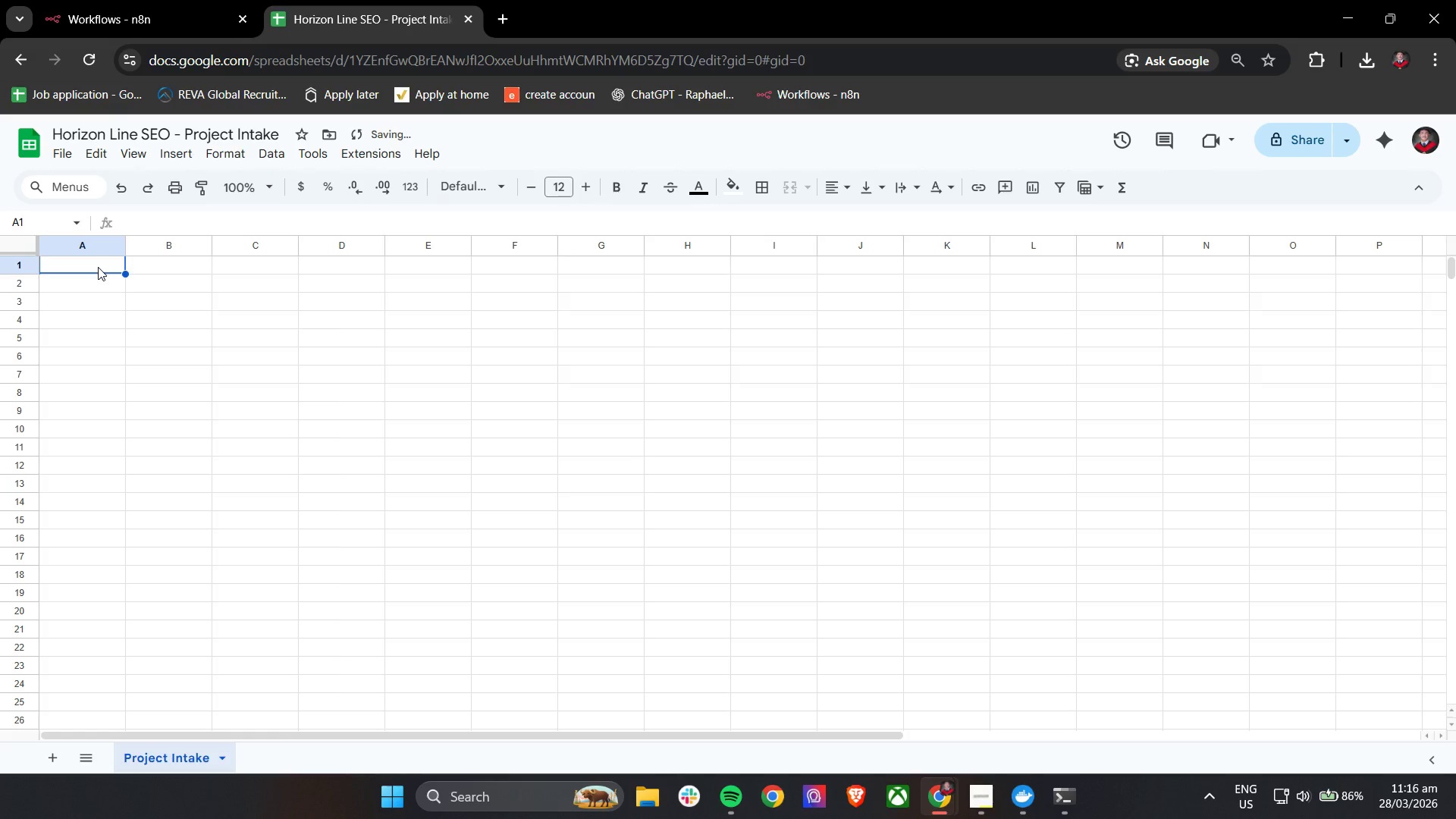 
type(Client Name)
key(Tab)
type(Domain)
key(Tab)
type(Service Type)
 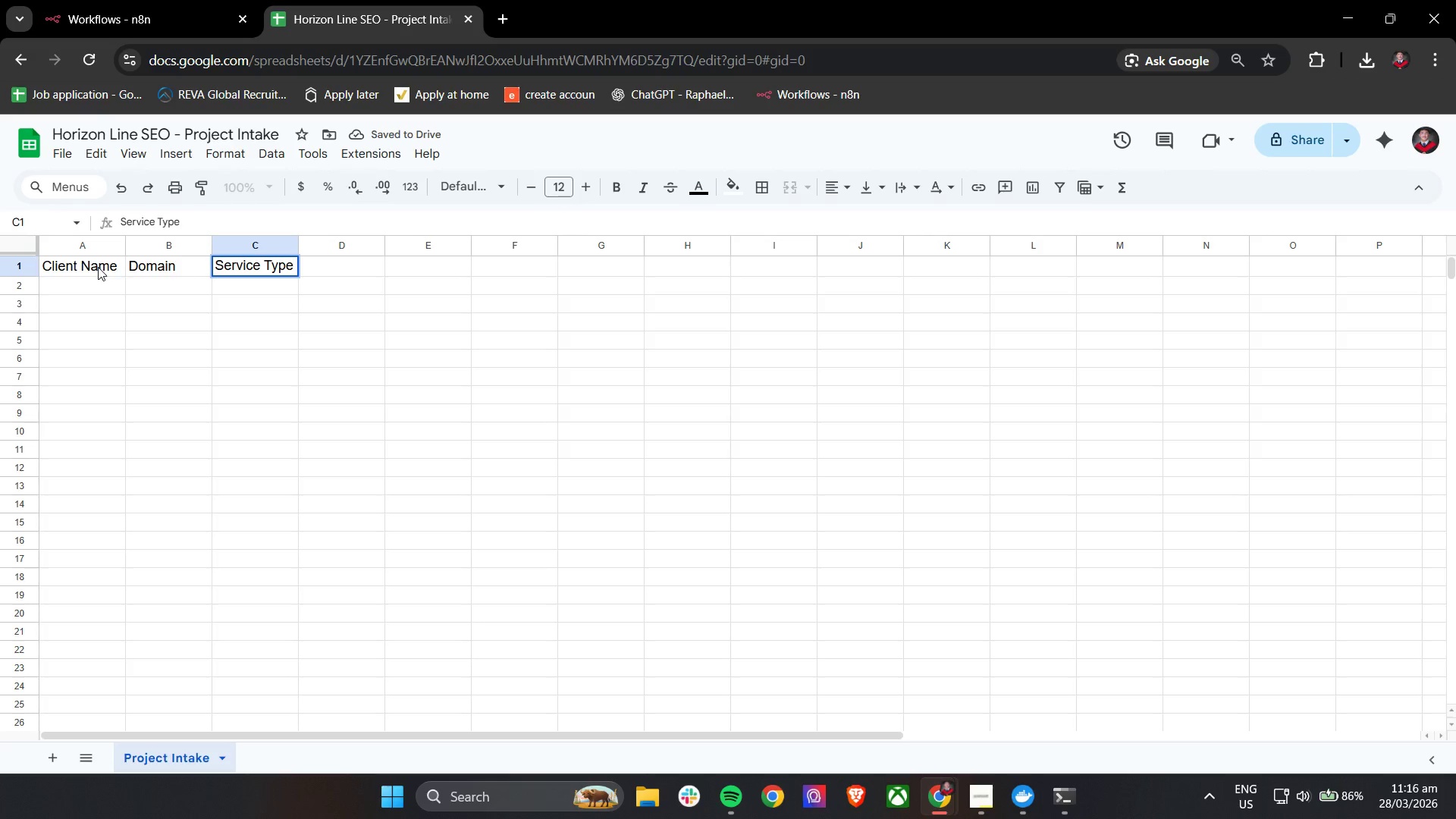 
left_click([372, 257])
 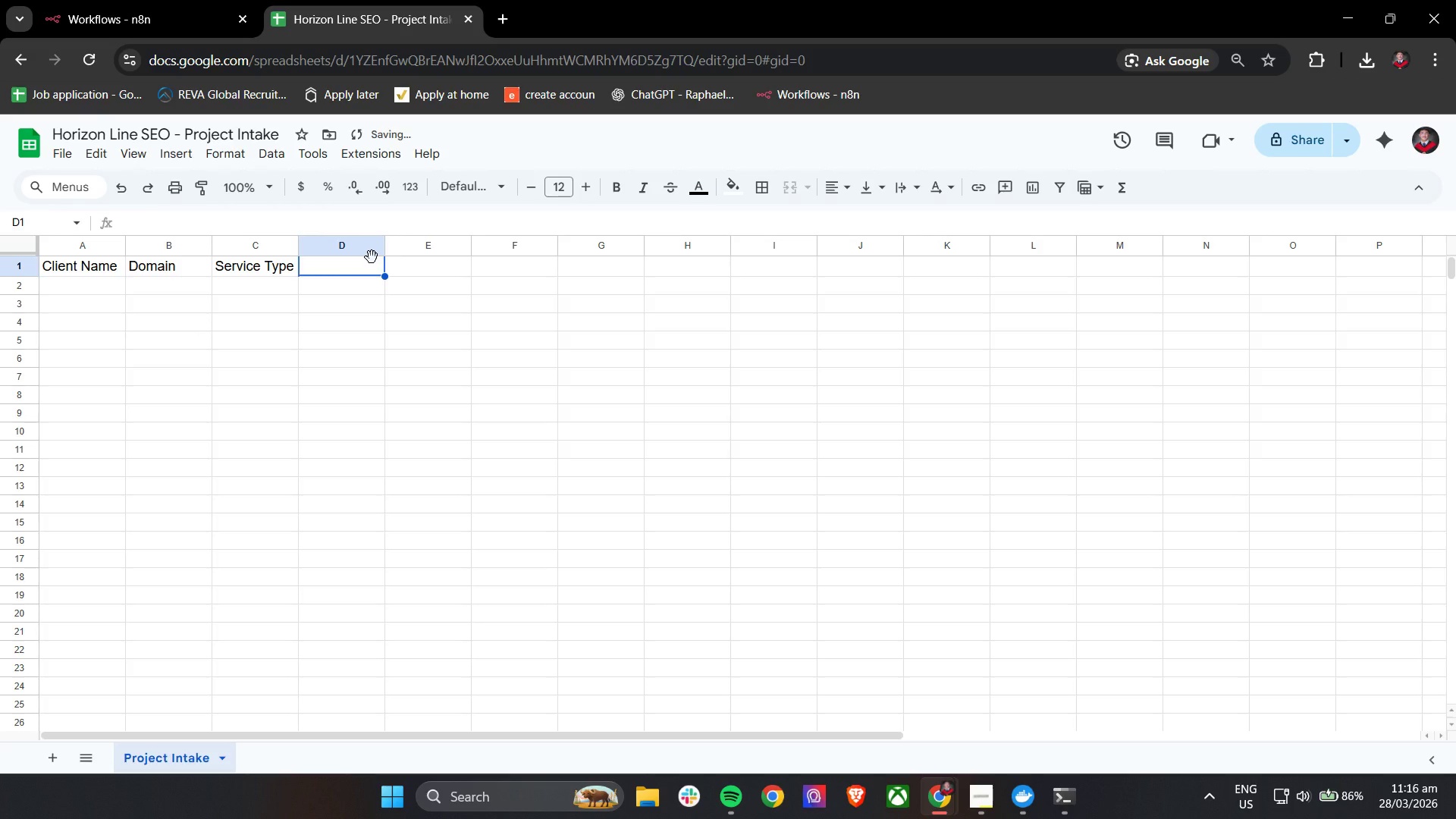 
type(Risk Levl)
key(Backspace)
type(el)
 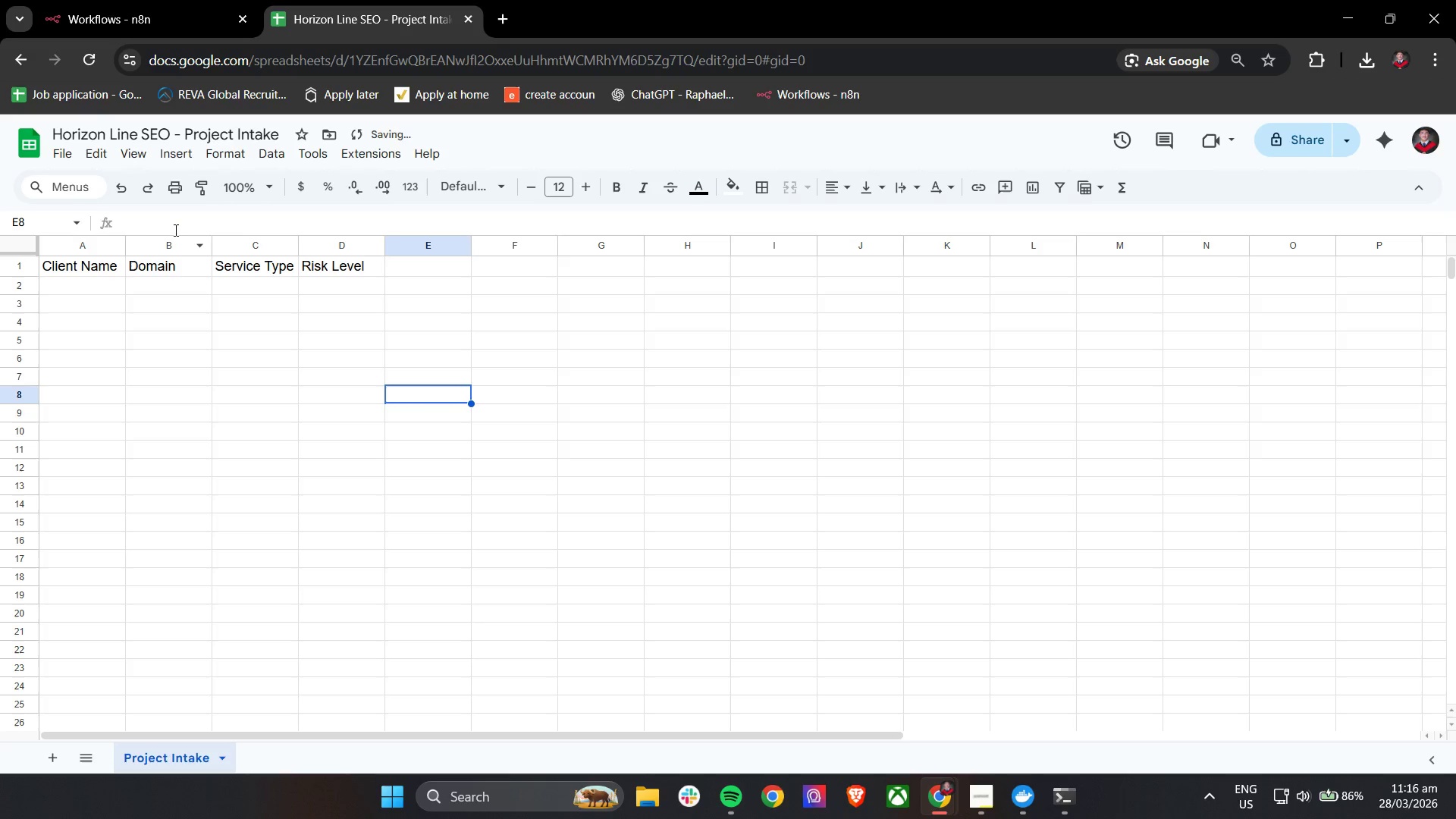 
left_click_drag(start_coordinate=[127, 245], to_coordinate=[185, 253])
 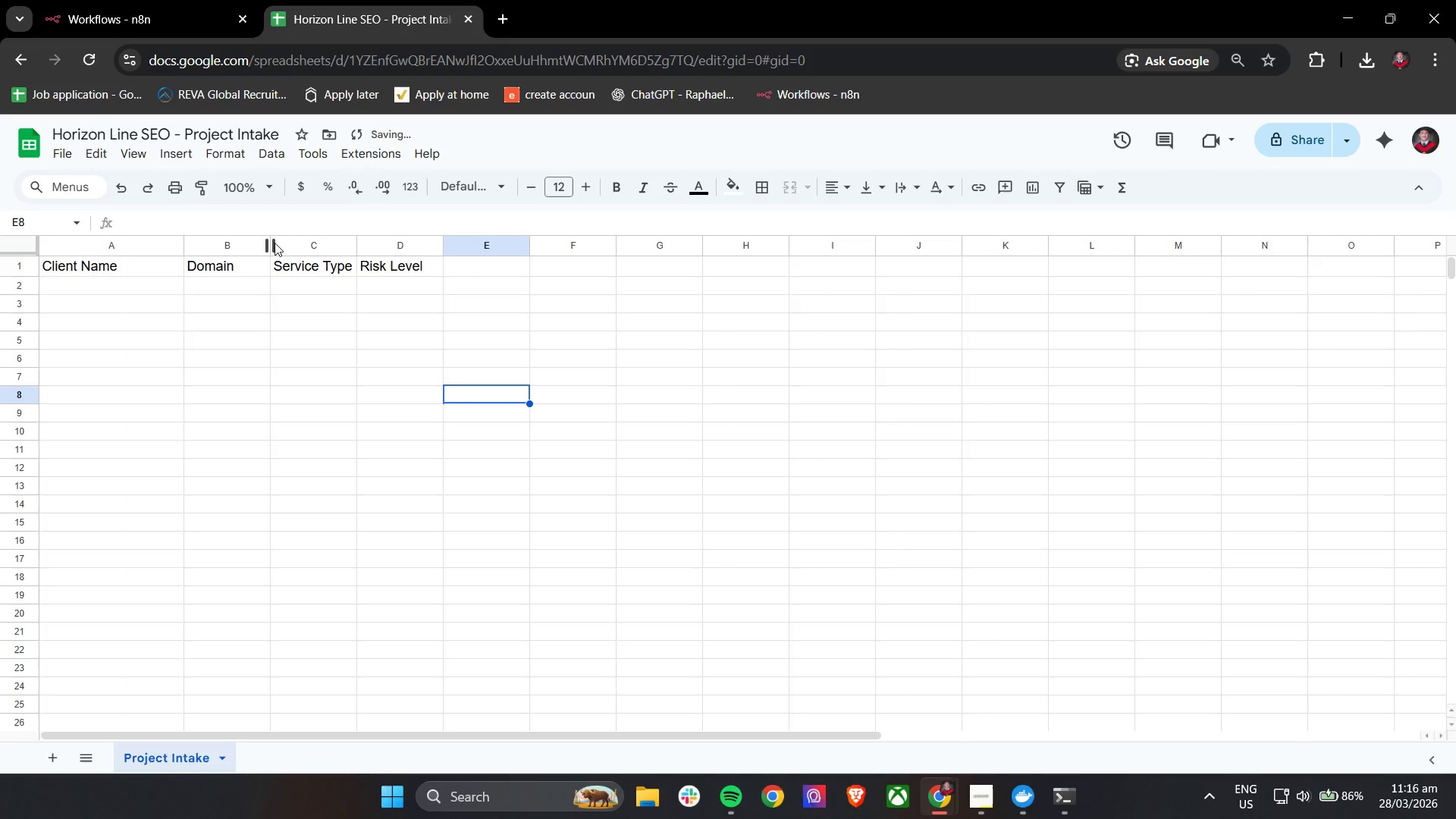 
left_click_drag(start_coordinate=[270, 241], to_coordinate=[337, 252])
 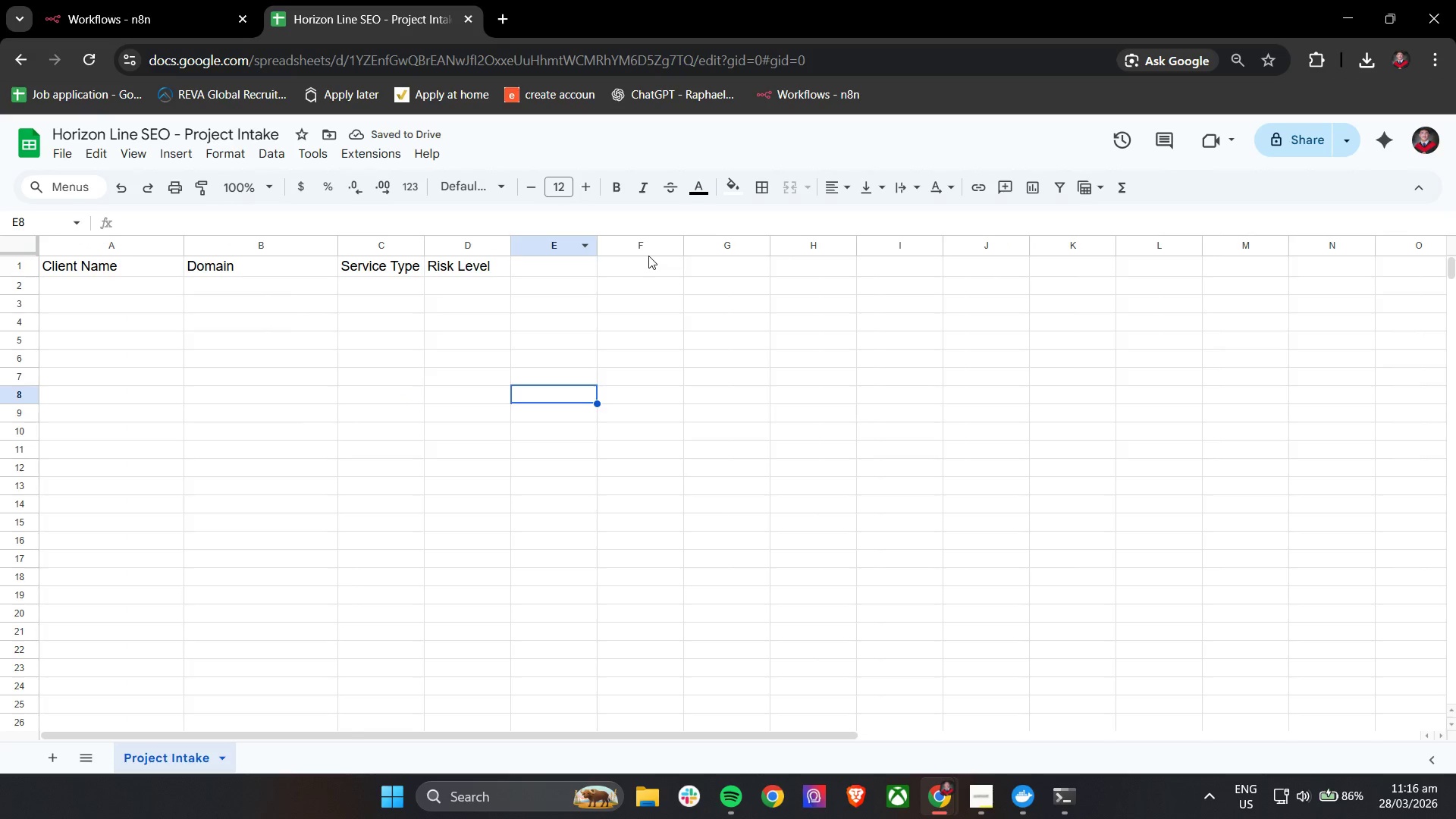 
wait(5.67)
 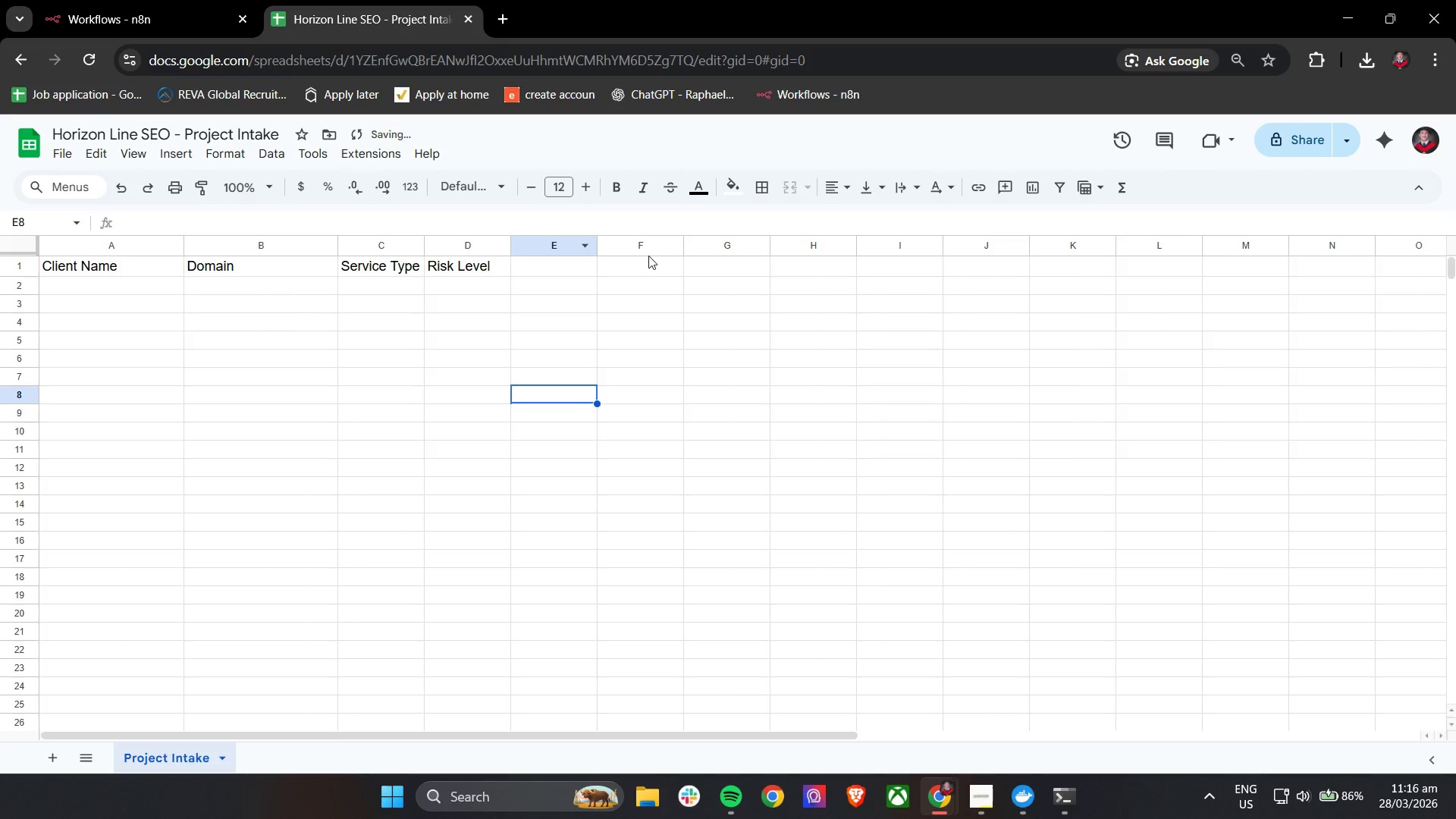 
left_click_drag(start_coordinate=[426, 246], to_coordinate=[491, 252])
 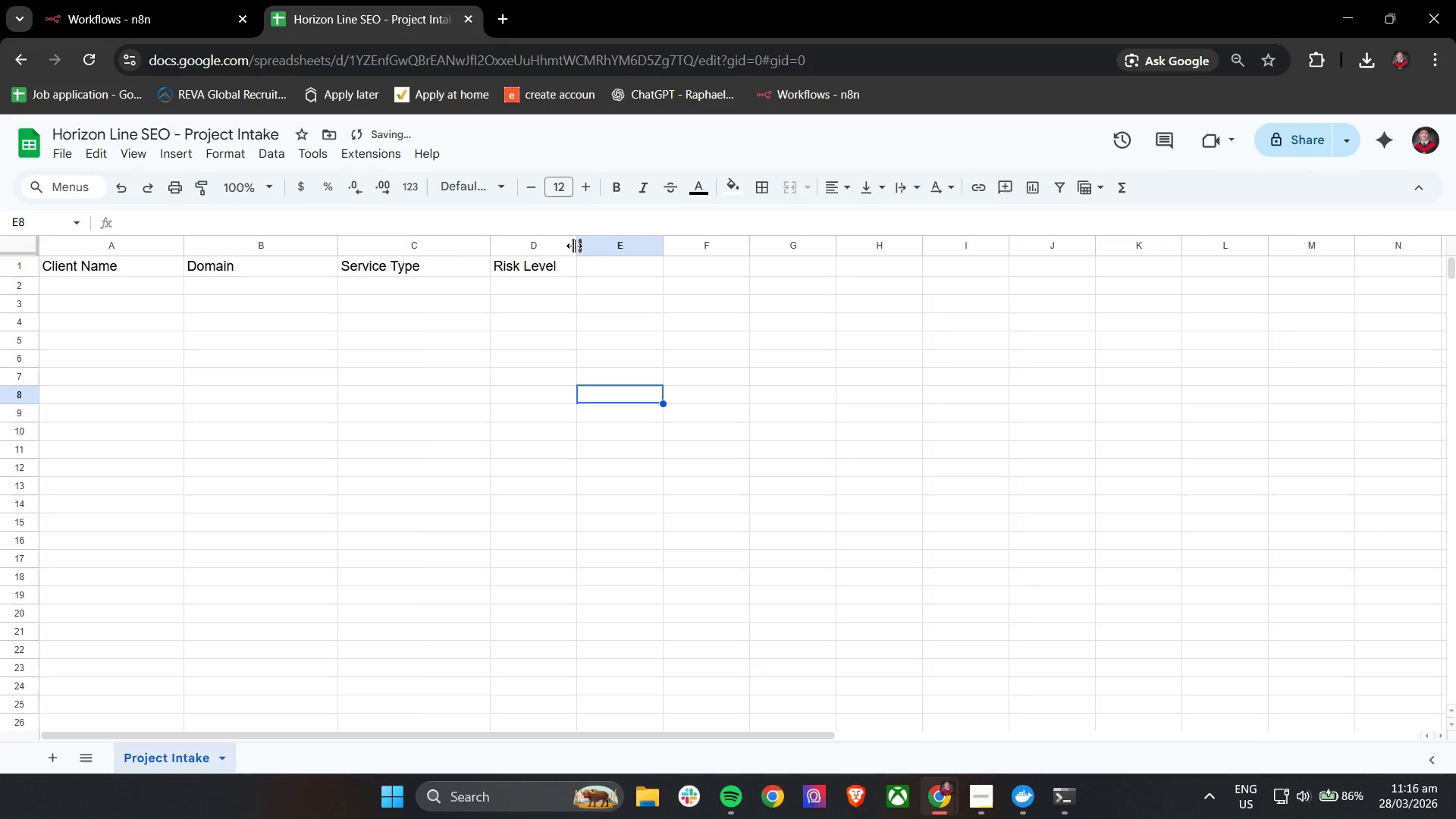 
left_click_drag(start_coordinate=[574, 246], to_coordinate=[633, 255])
 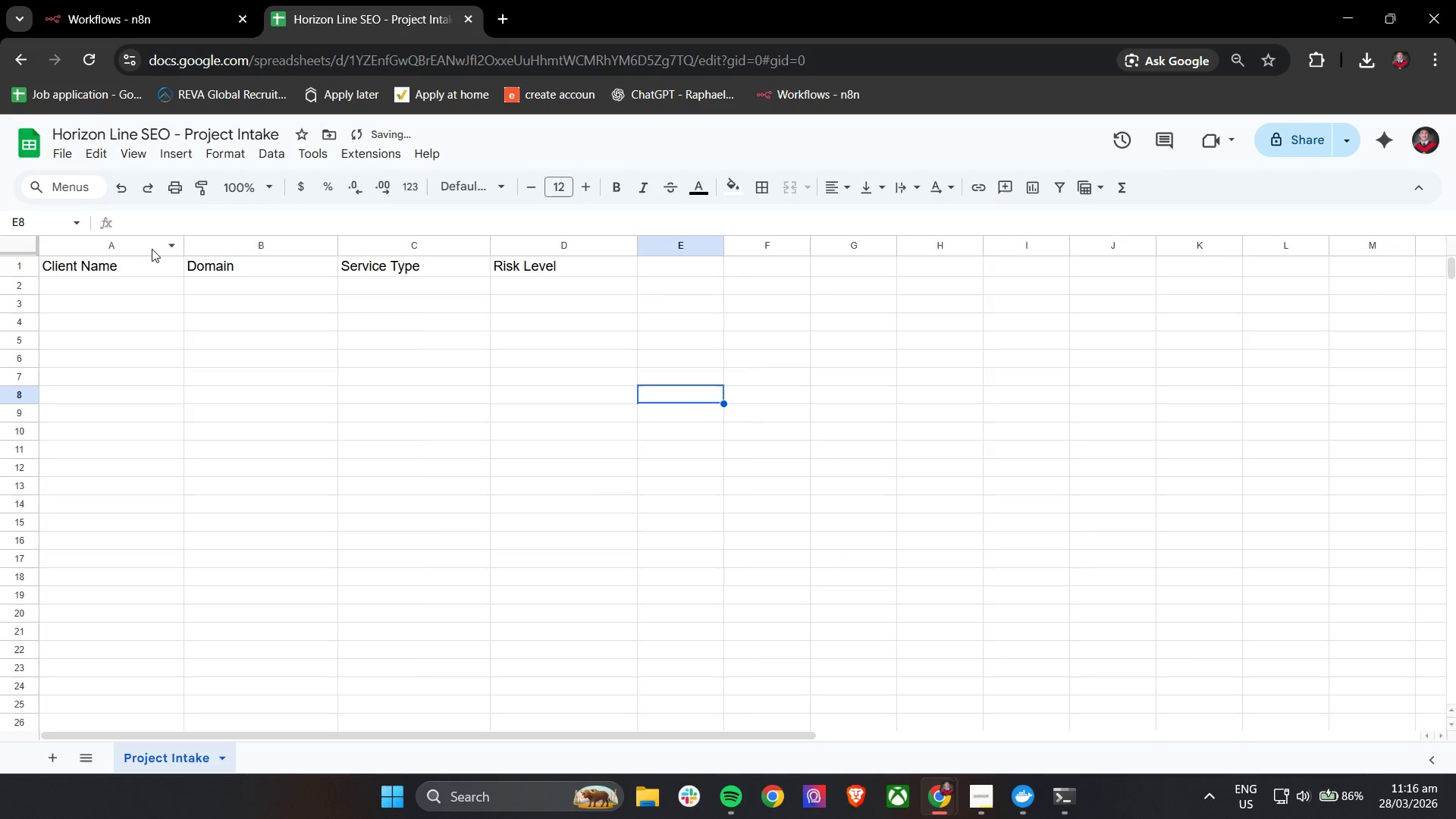 
left_click_drag(start_coordinate=[115, 260], to_coordinate=[540, 264])
 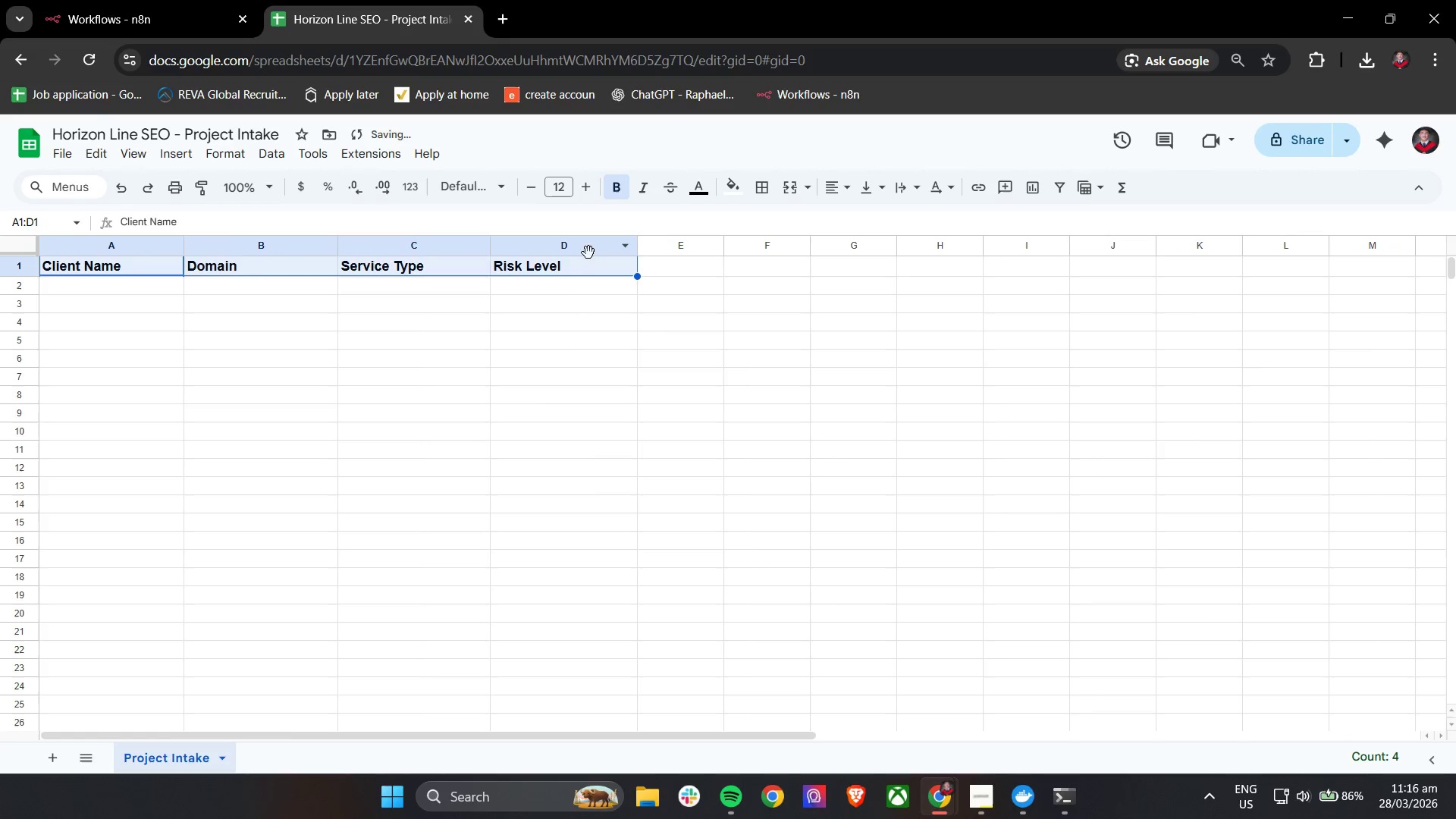 
double_click([557, 345])
 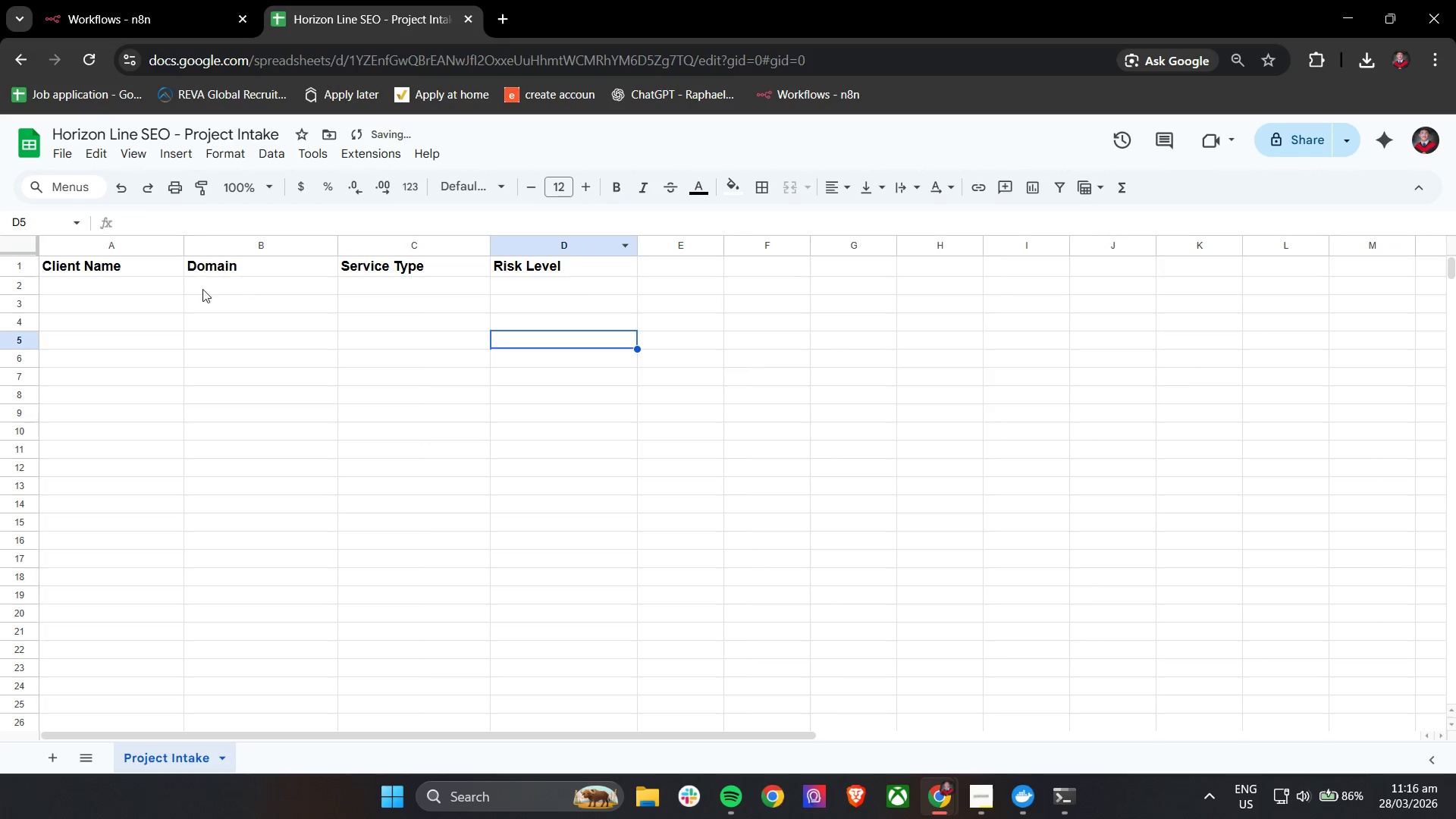 
left_click([158, 295])
 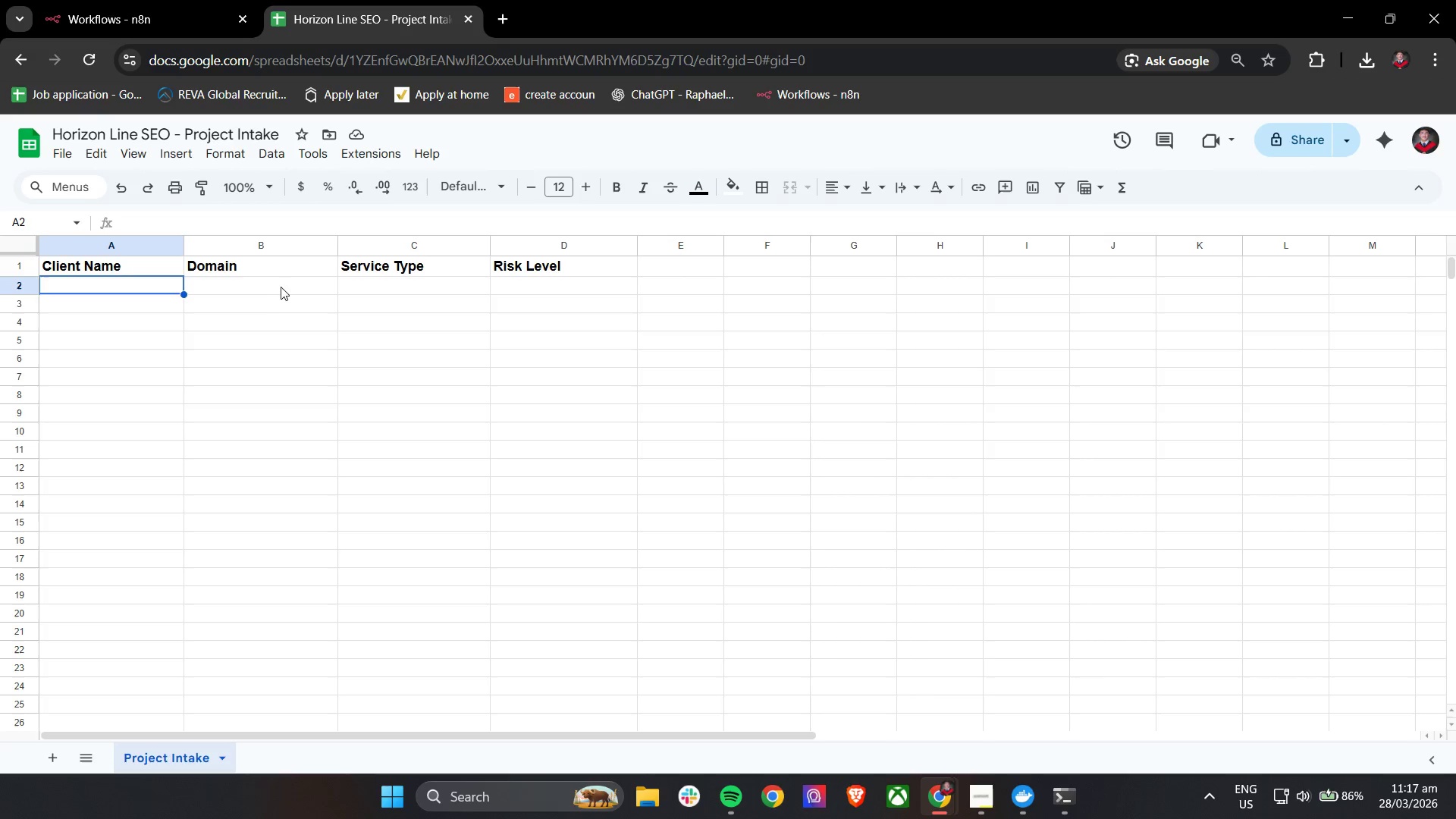 
wait(20.17)
 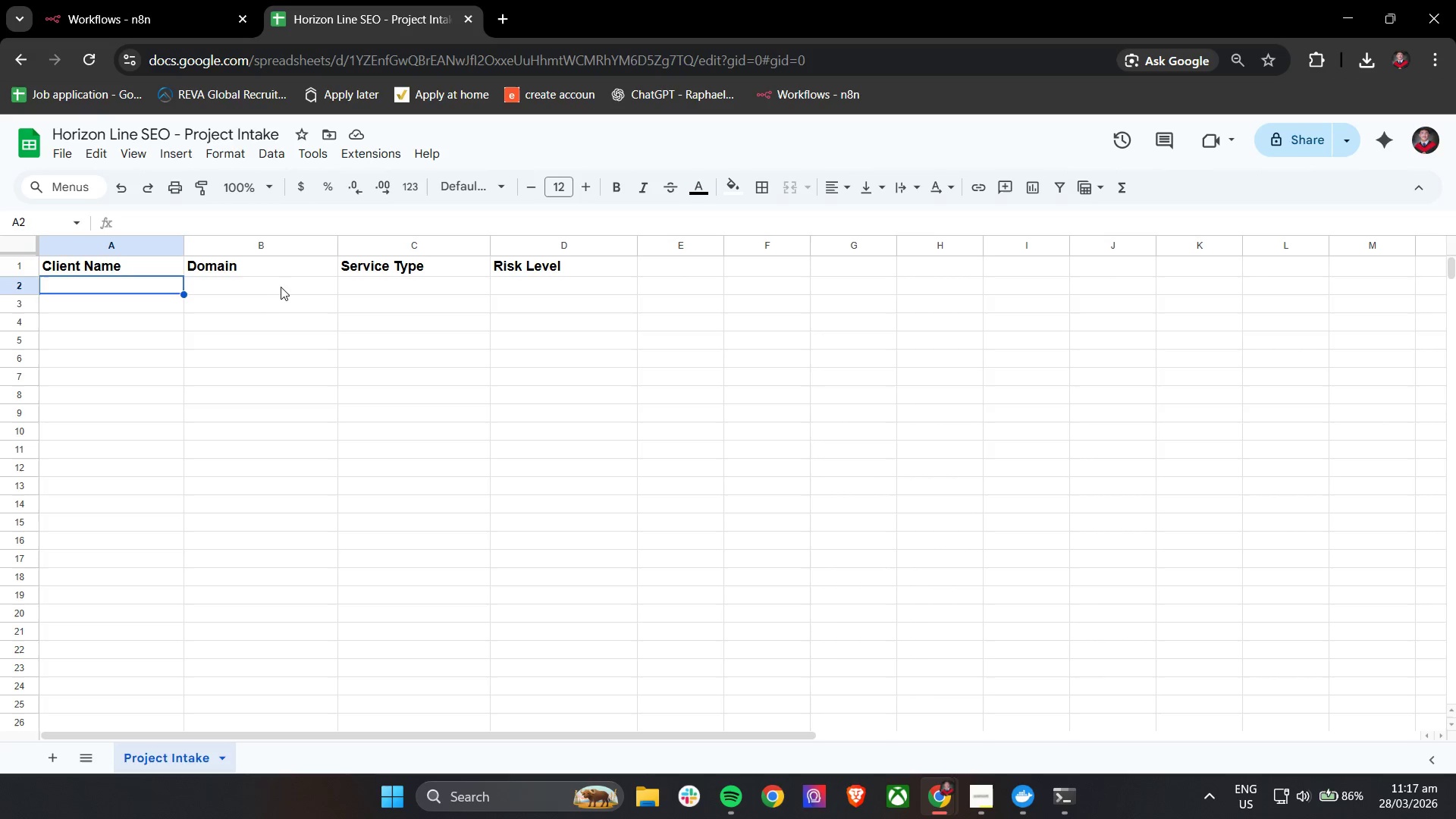 
scroll: coordinate [303, 313], scroll_direction: down, amount: 2.0
 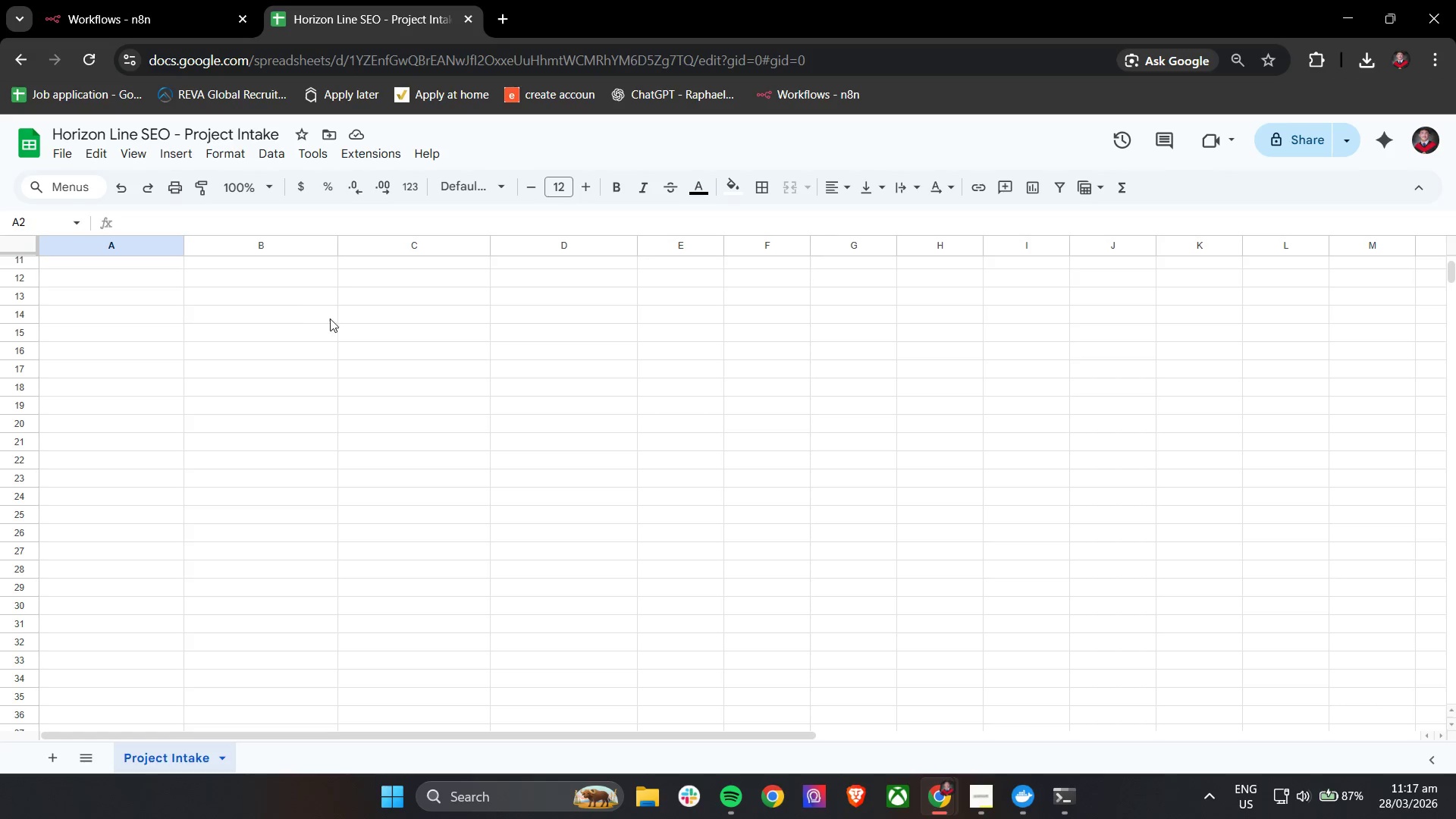 
wait(7.52)
 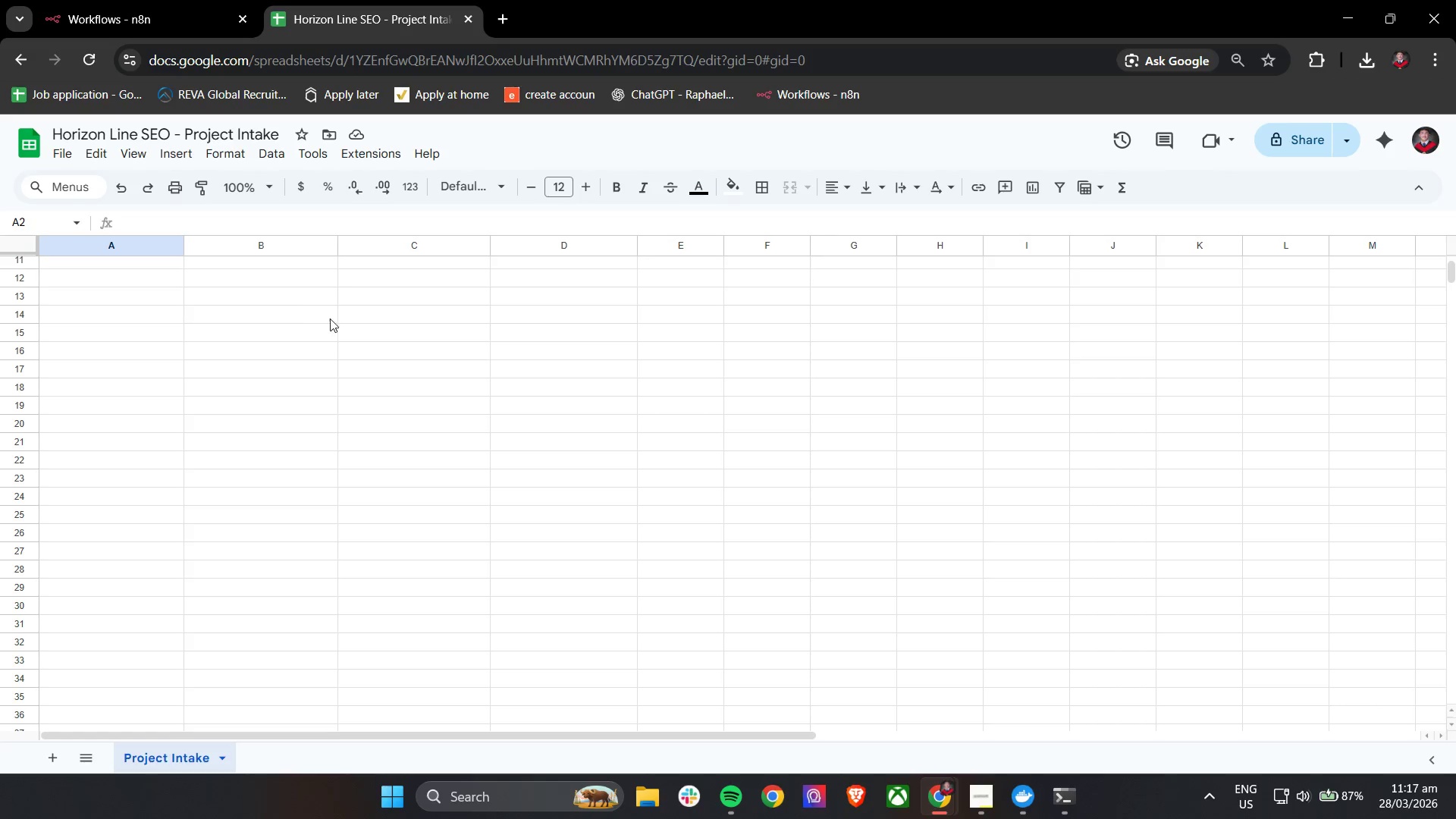 
scroll: coordinate [326, 359], scroll_direction: up, amount: 2.0